 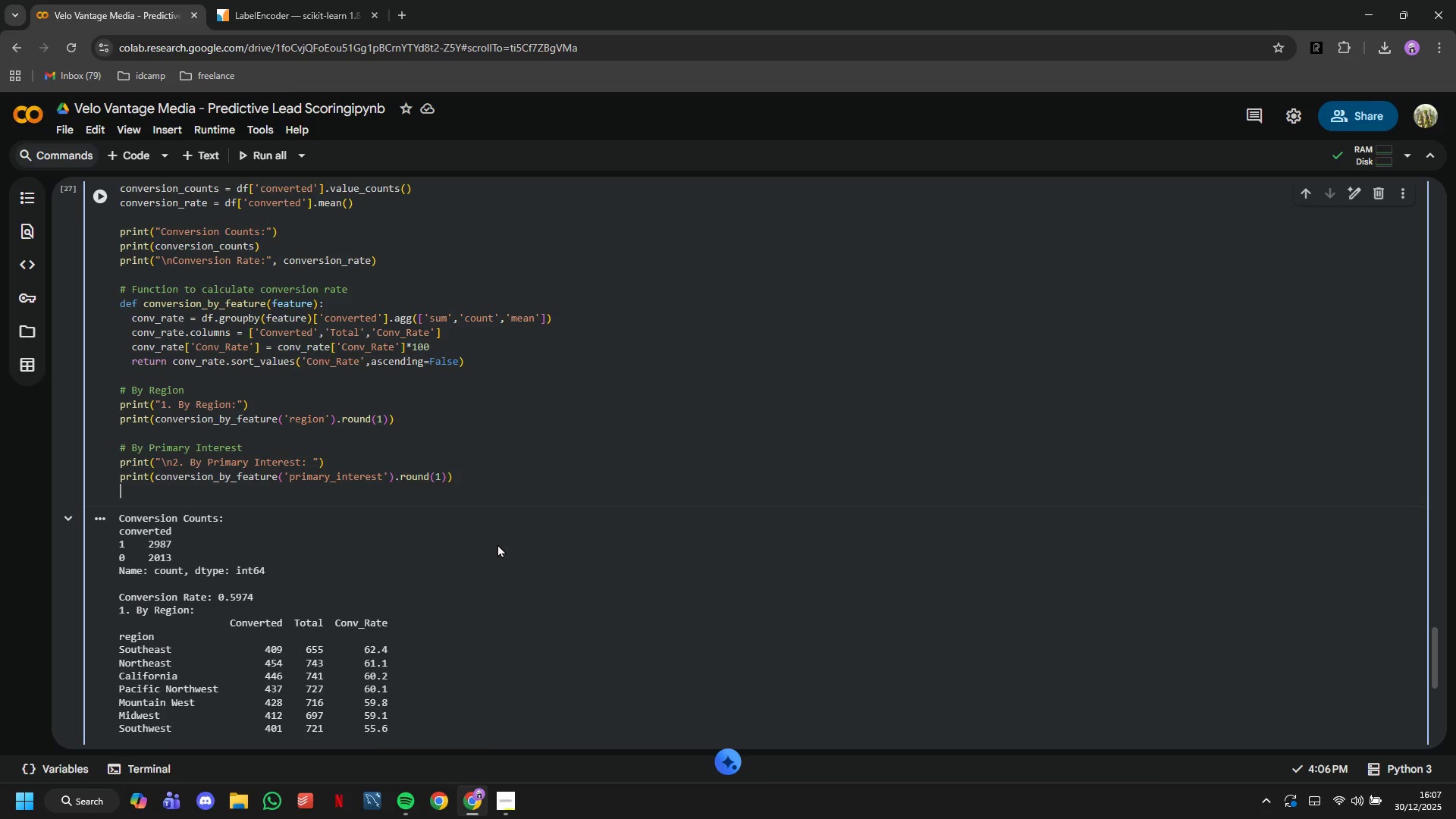 
key(Enter)
 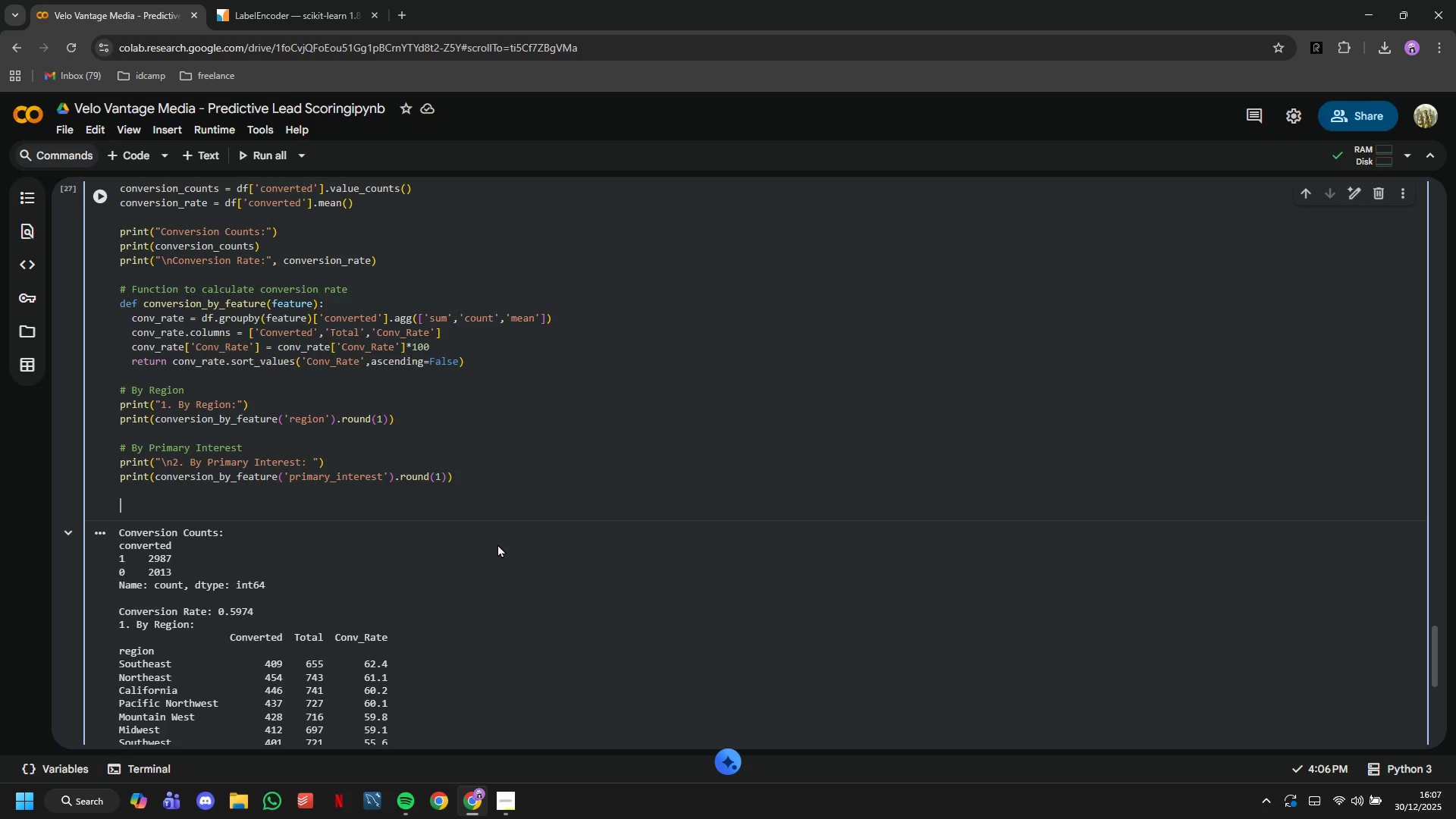 
type(# By Custommer Segment)
 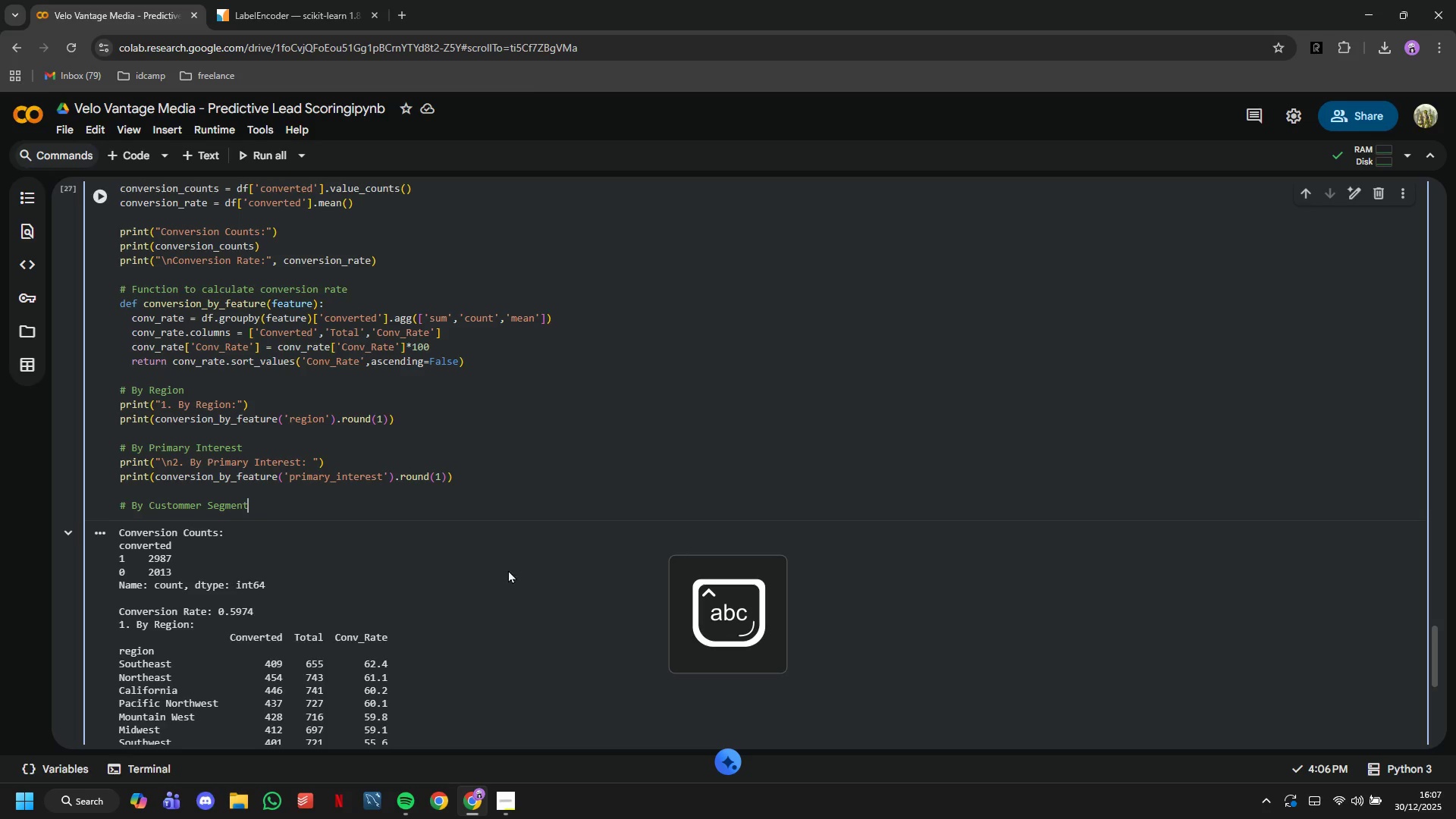 
key(Enter)
 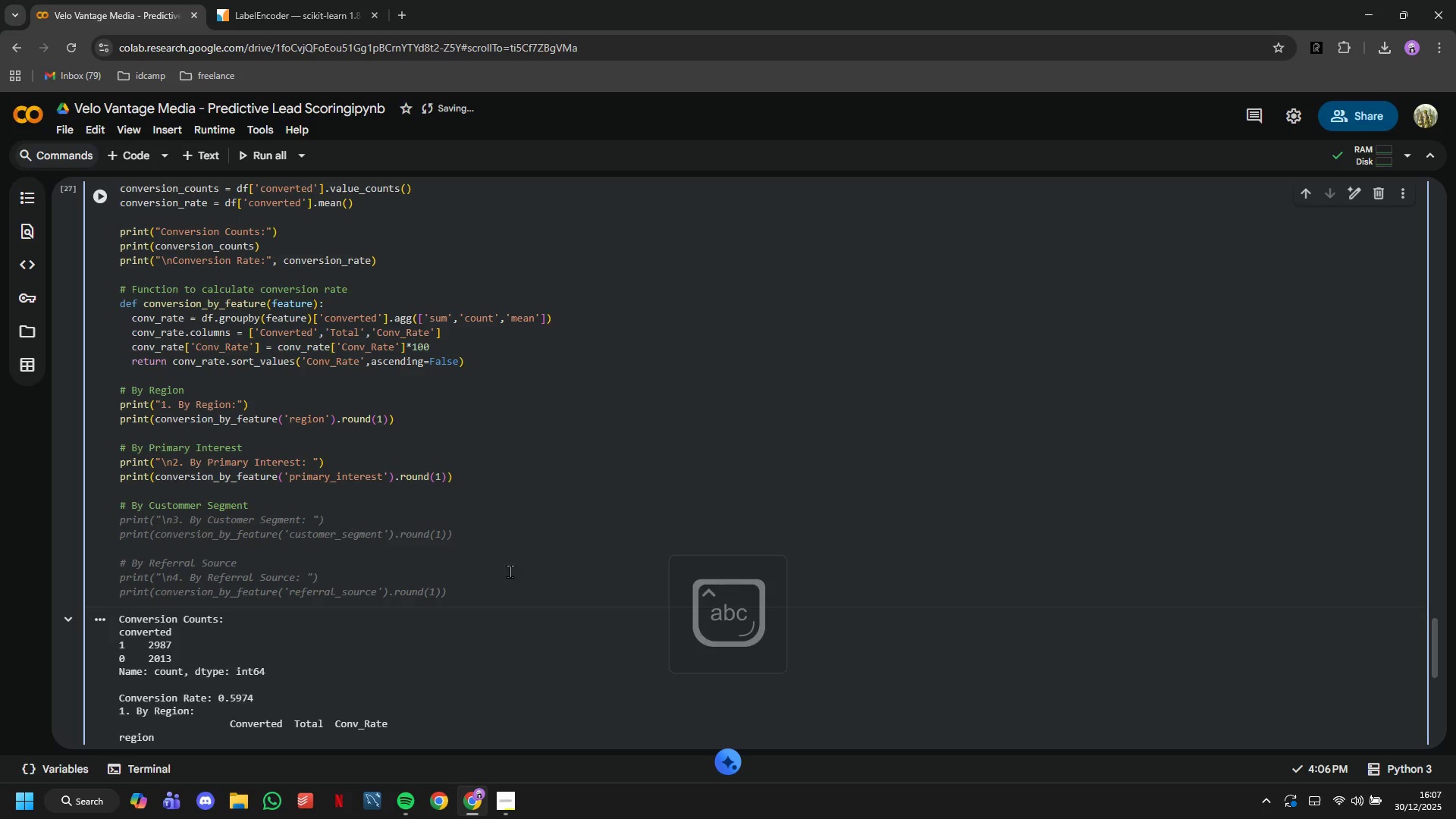 
key(Tab)
 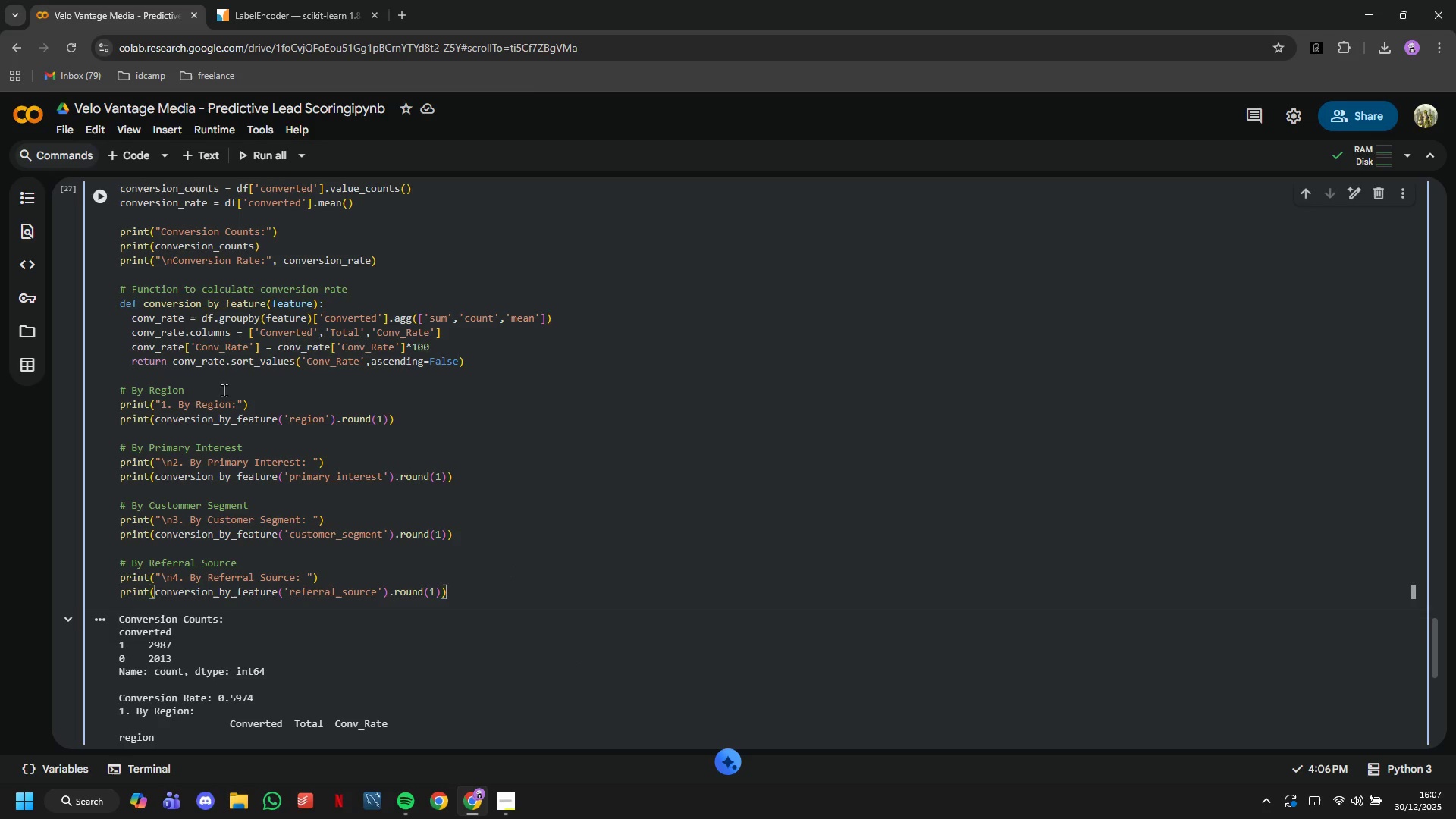 
left_click([108, 200])
 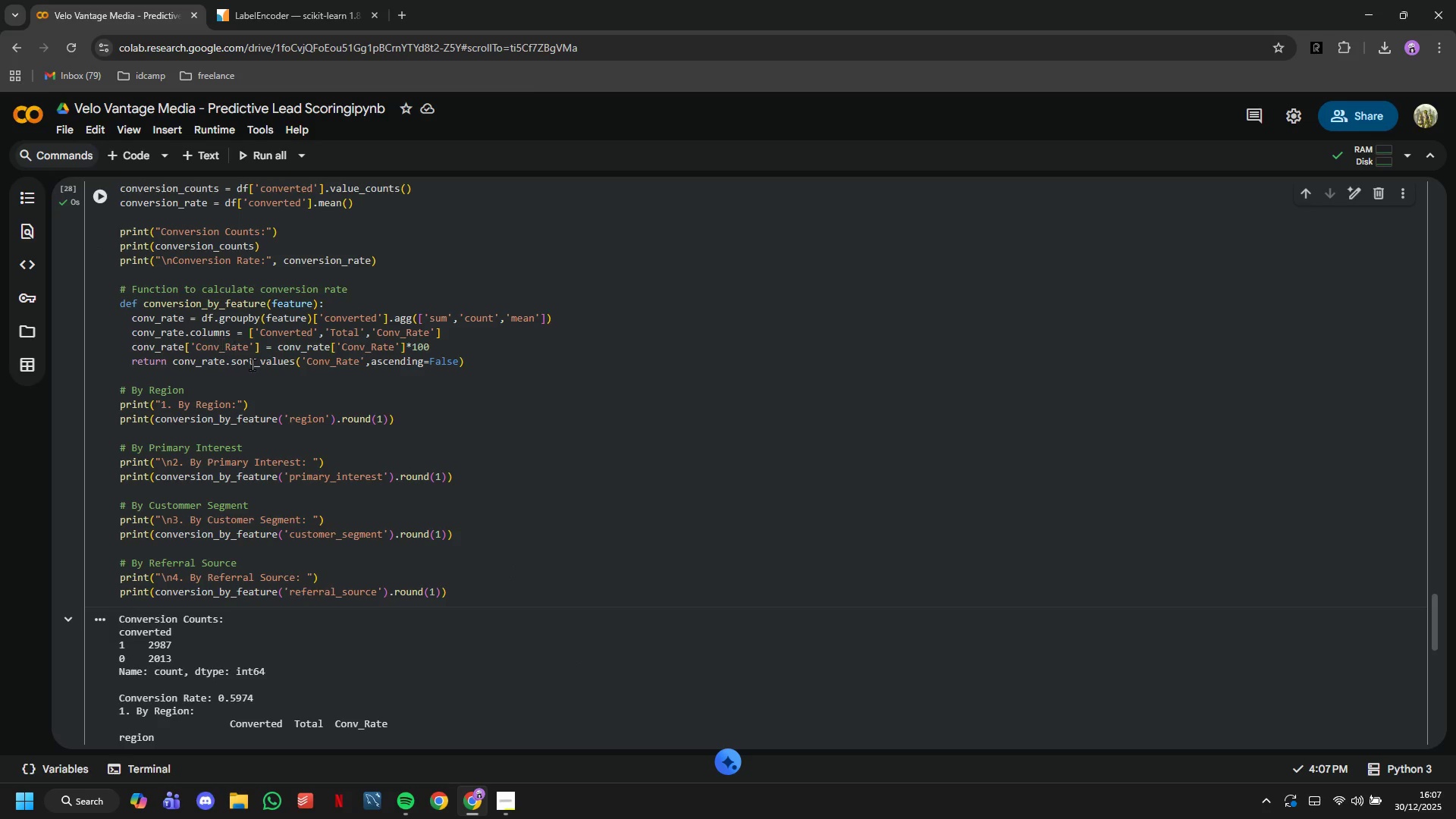 
scroll: coordinate [277, 389], scroll_direction: down, amount: 7.0
 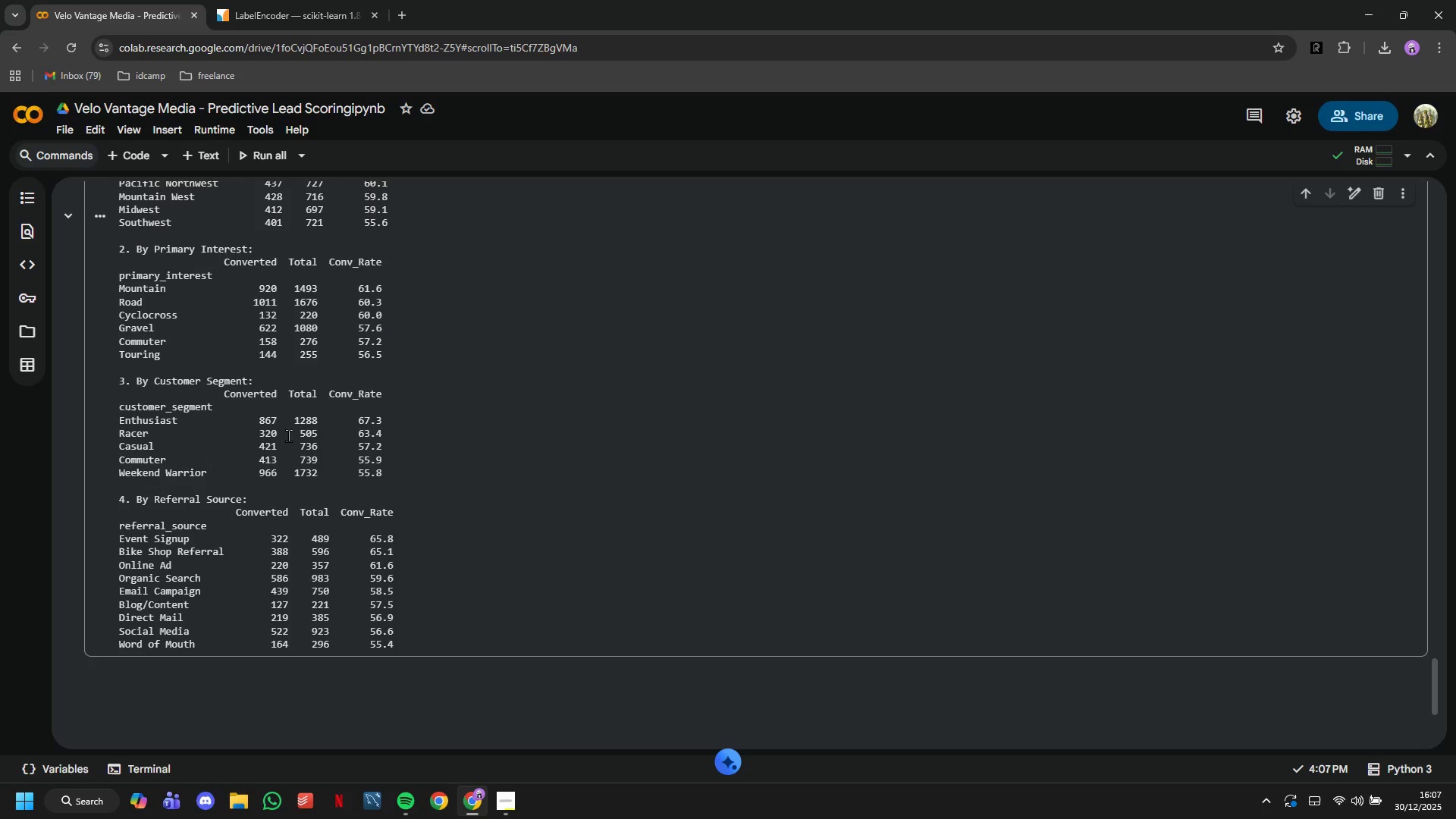 
double_click([284, 435])
 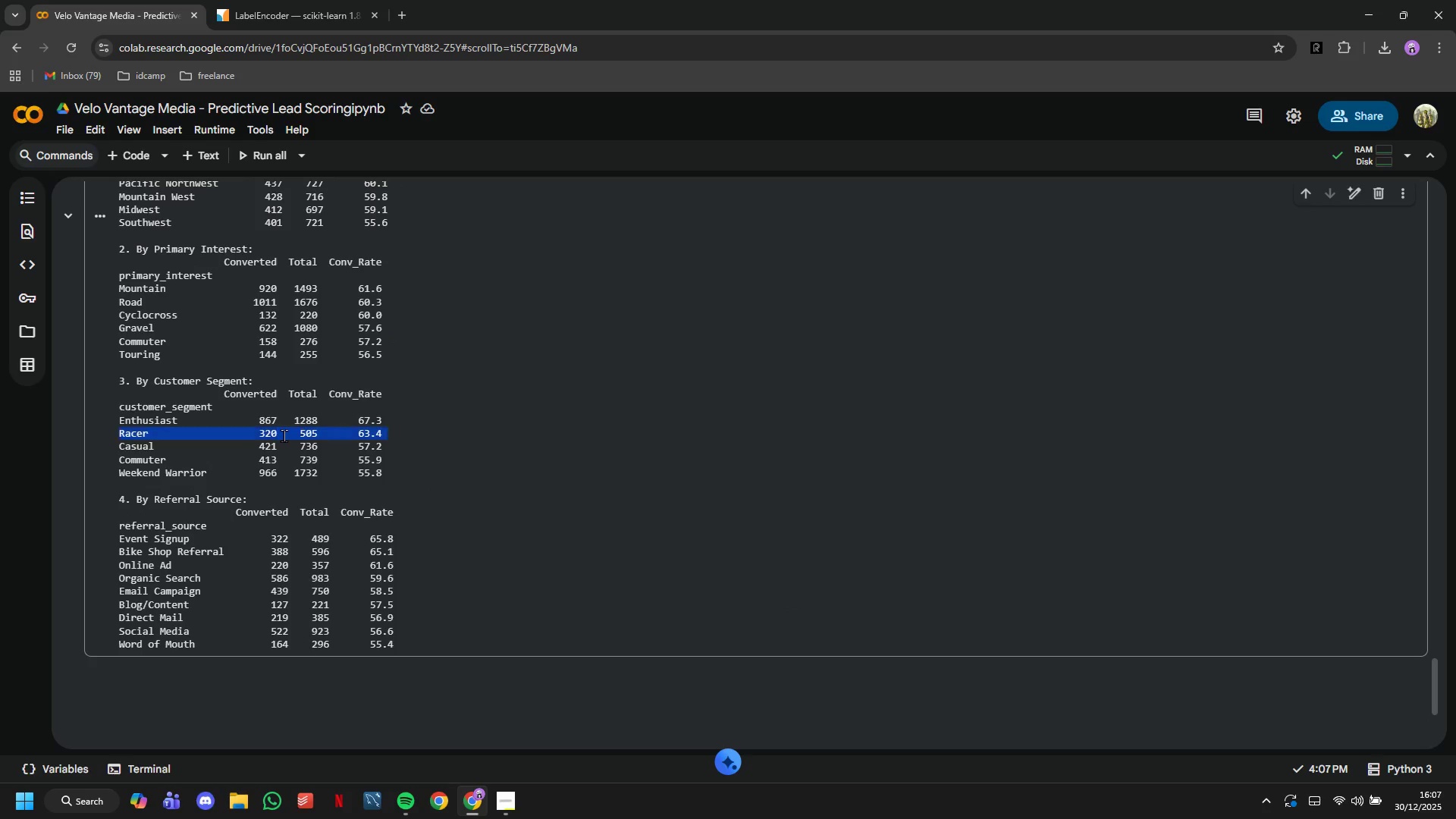 
triple_click([284, 435])
 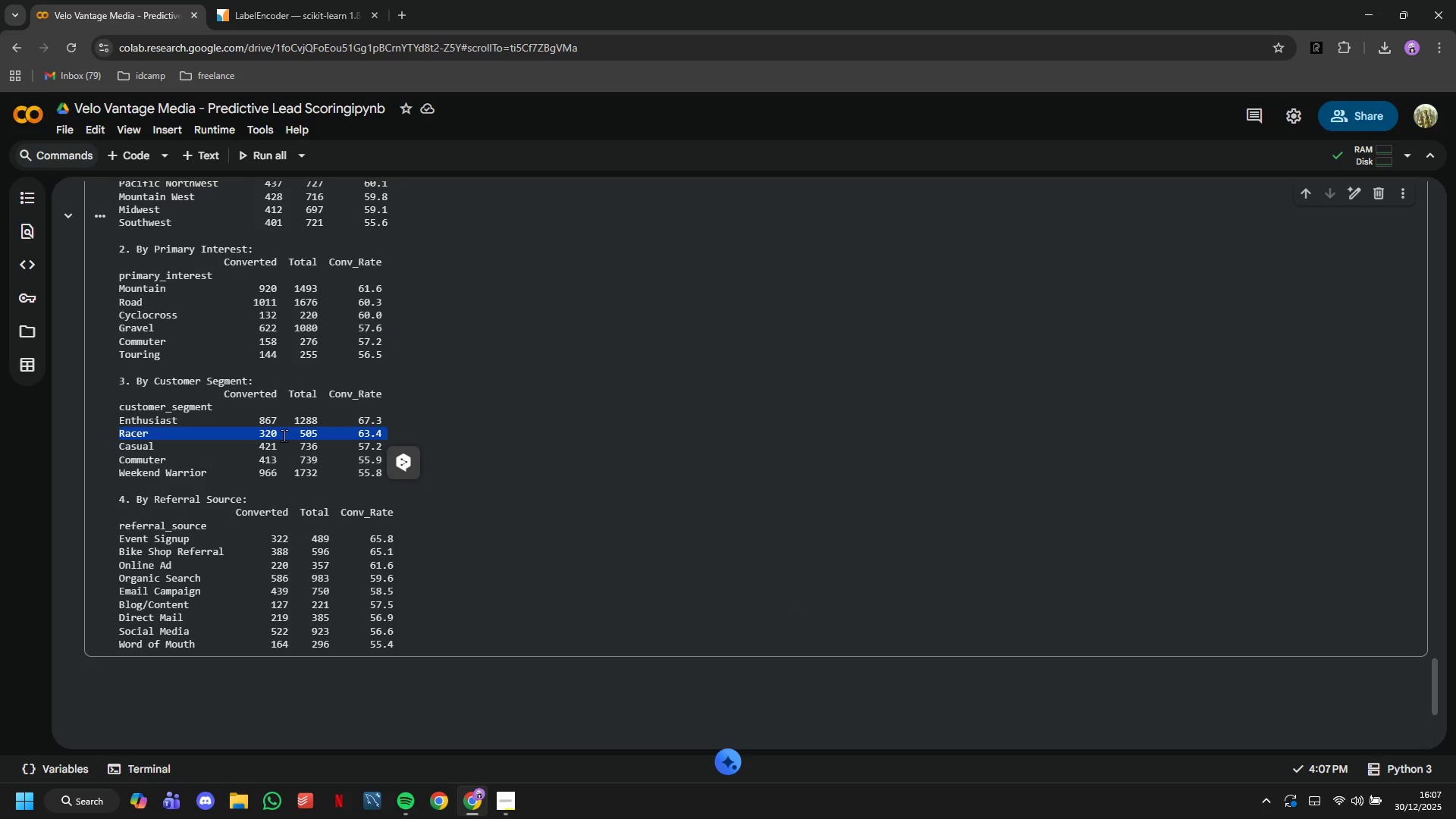 
left_click([284, 435])
 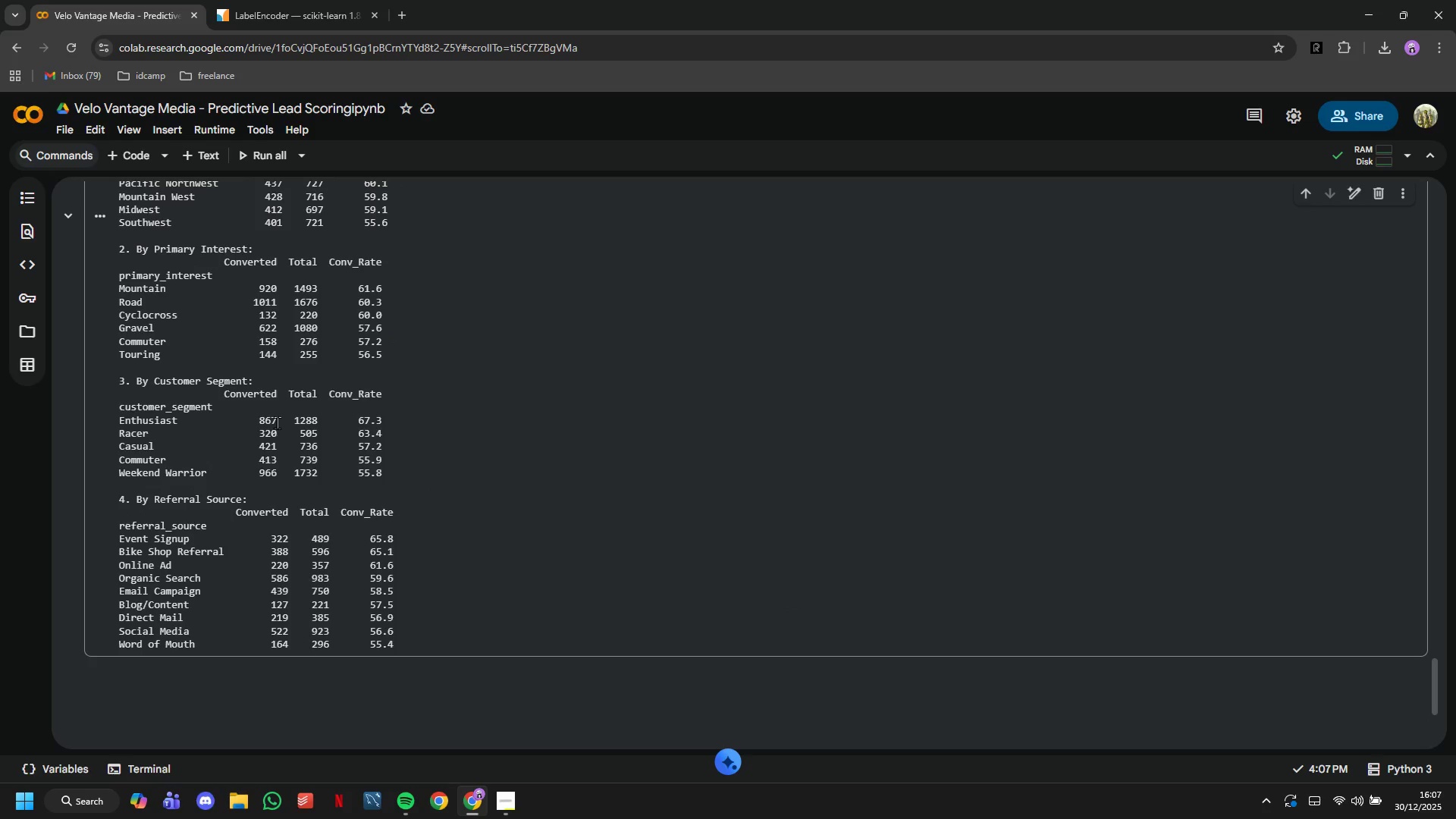 
scroll: coordinate [275, 422], scroll_direction: down, amount: 2.0
 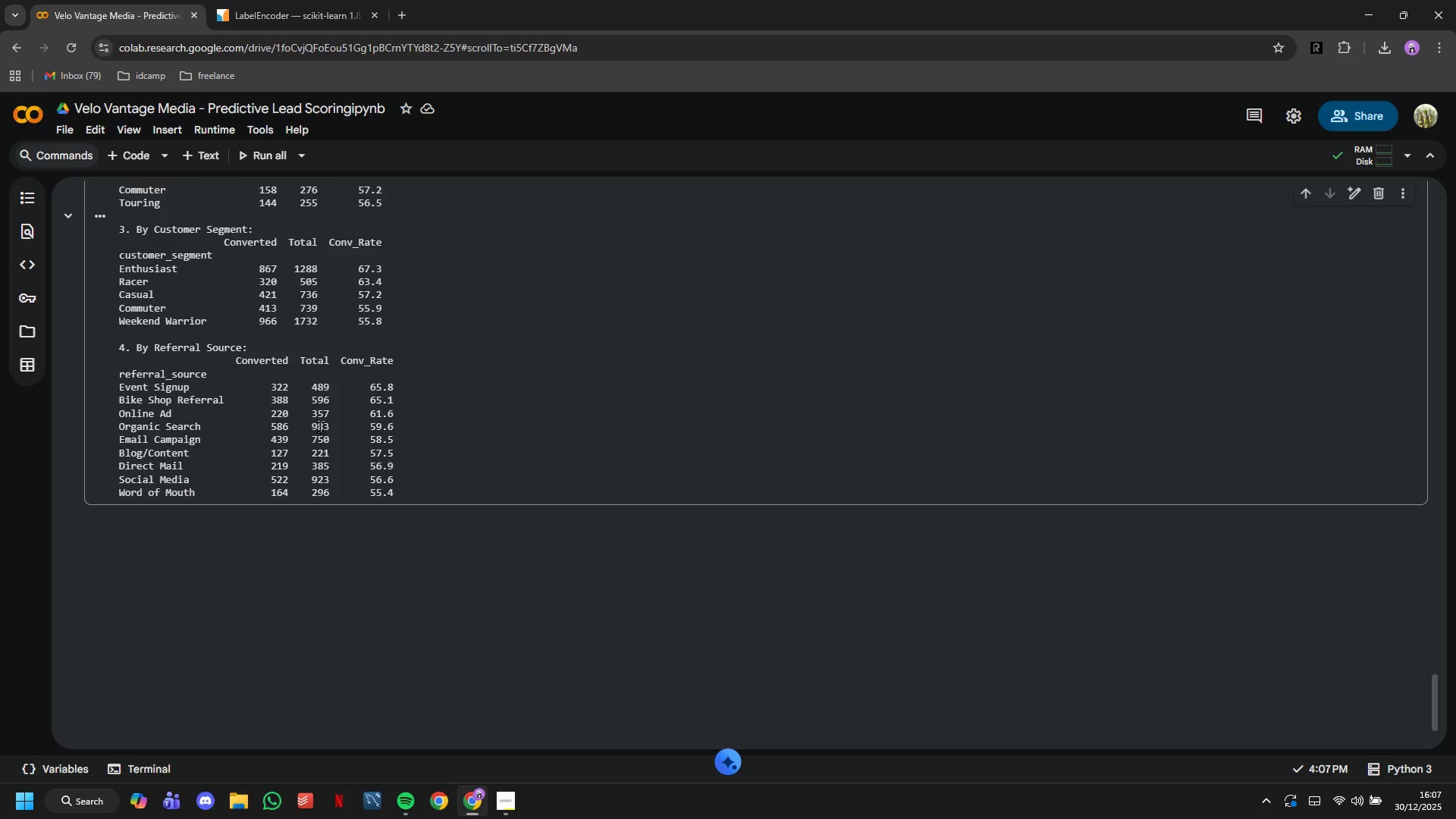 
left_click([202, 155])
 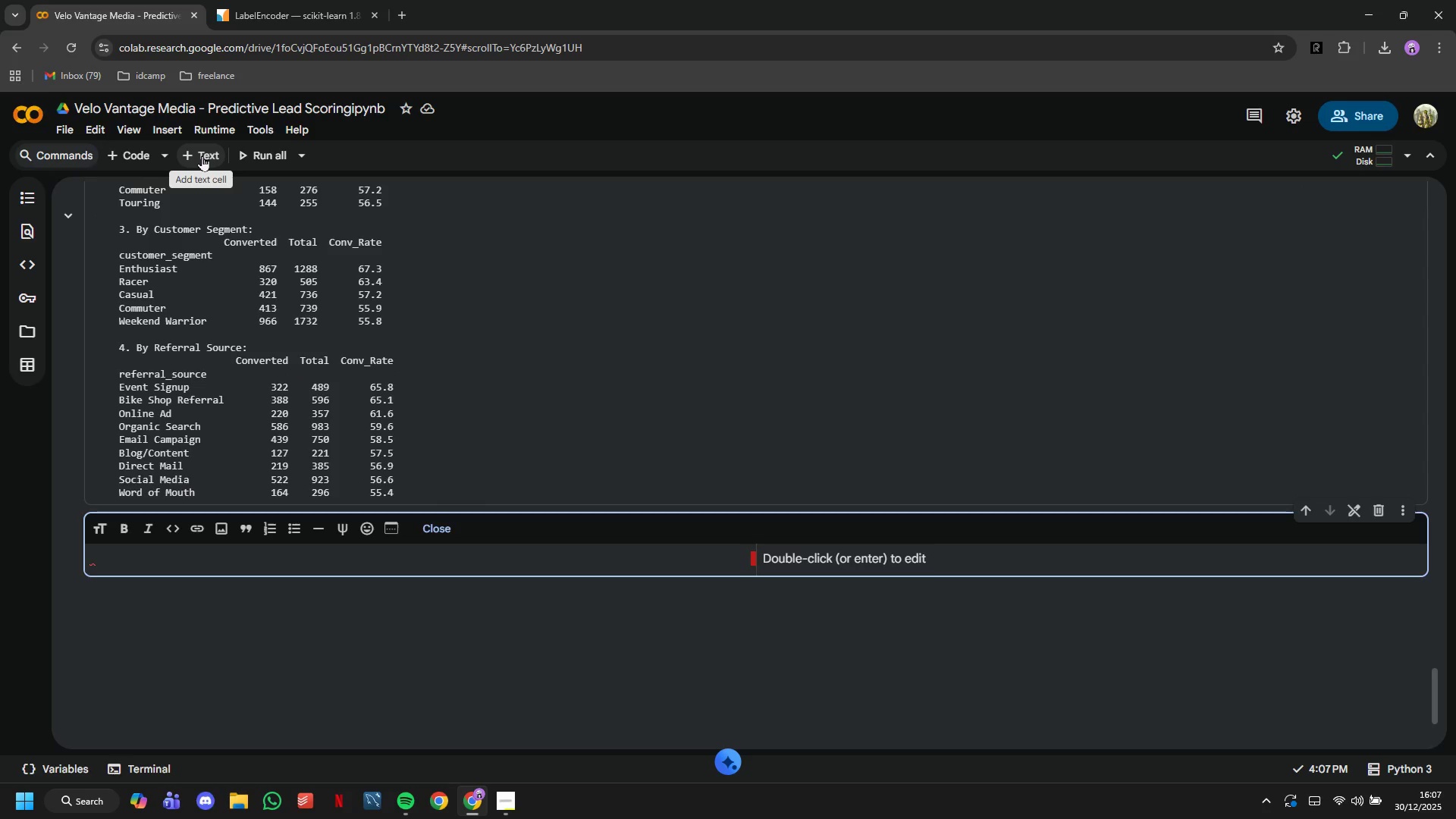 
type(### 3.3En)
key(Backspace)
key(Backspace)
type( Engagement Metrics Analysis)
 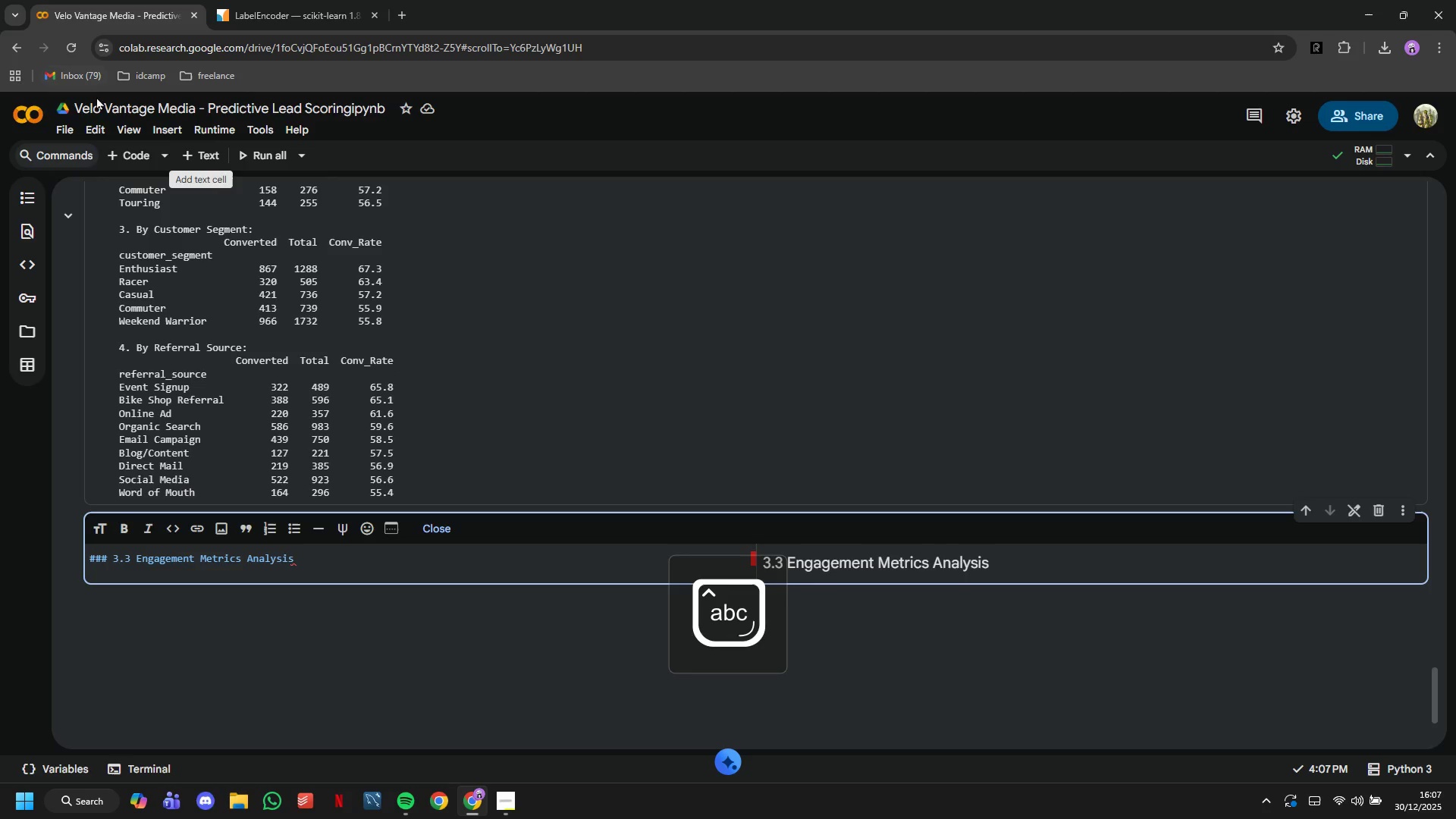 
left_click([118, 149])
 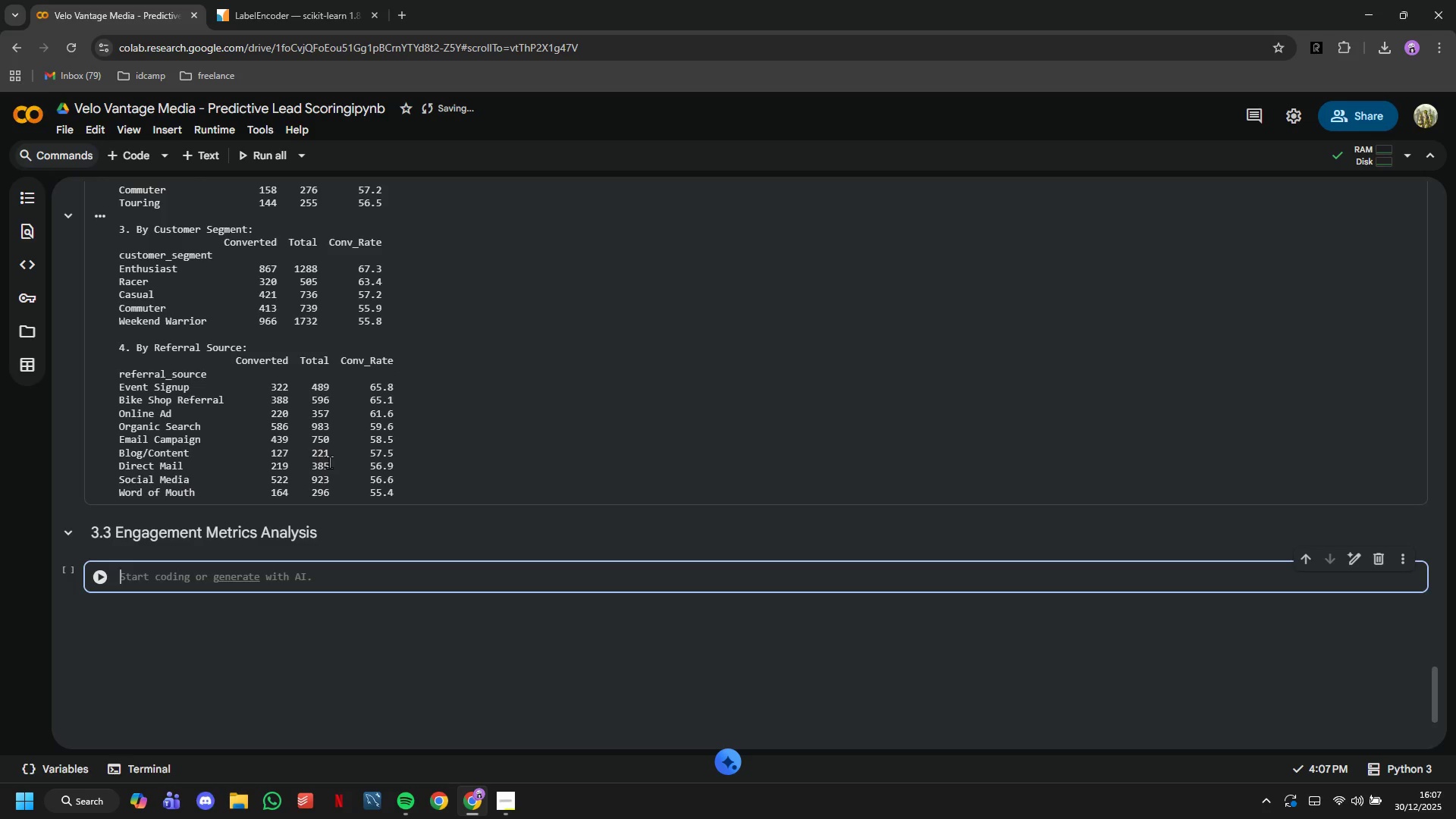 
left_click([505, 808])